 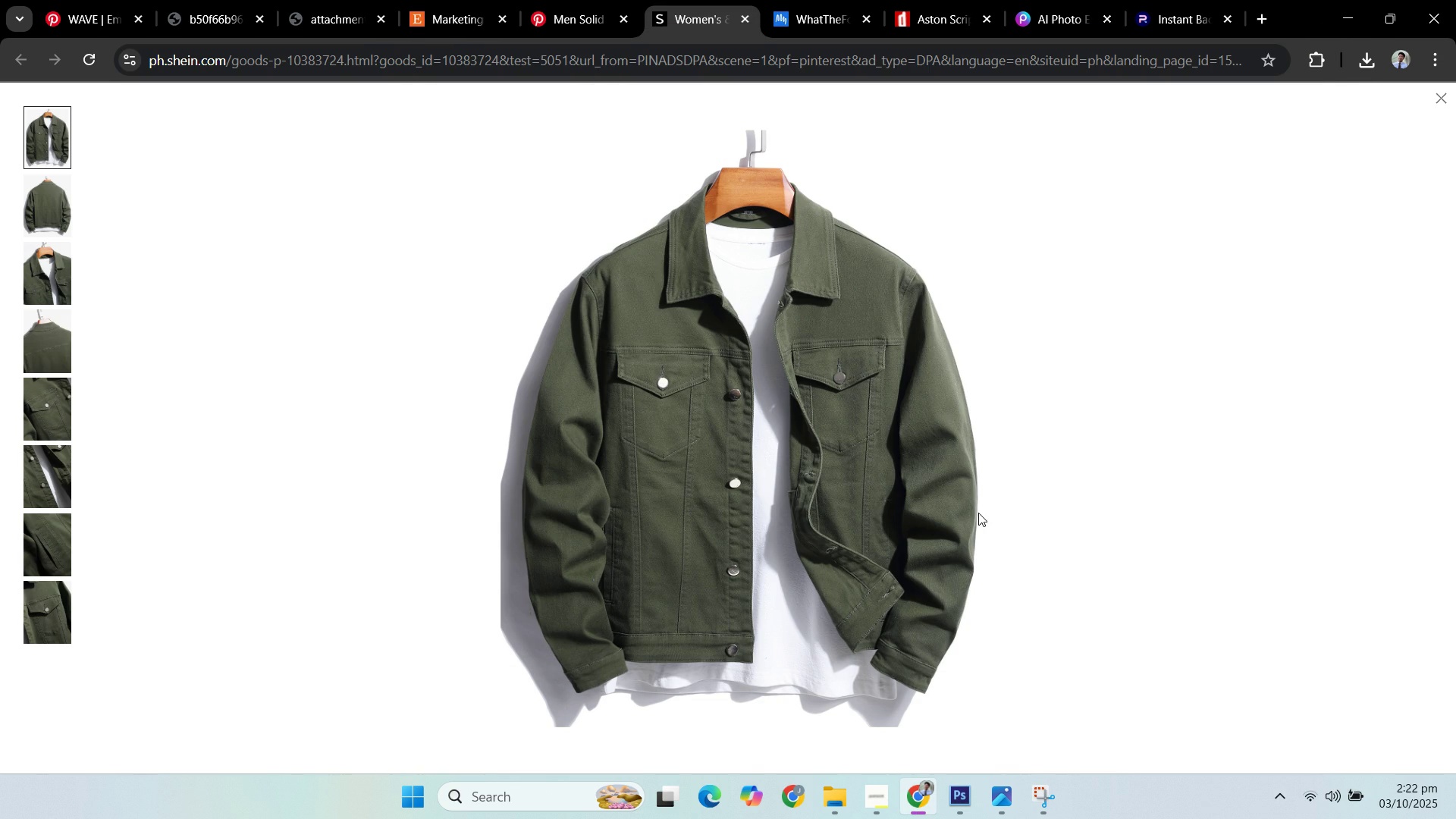 
mouse_move([734, 29])
 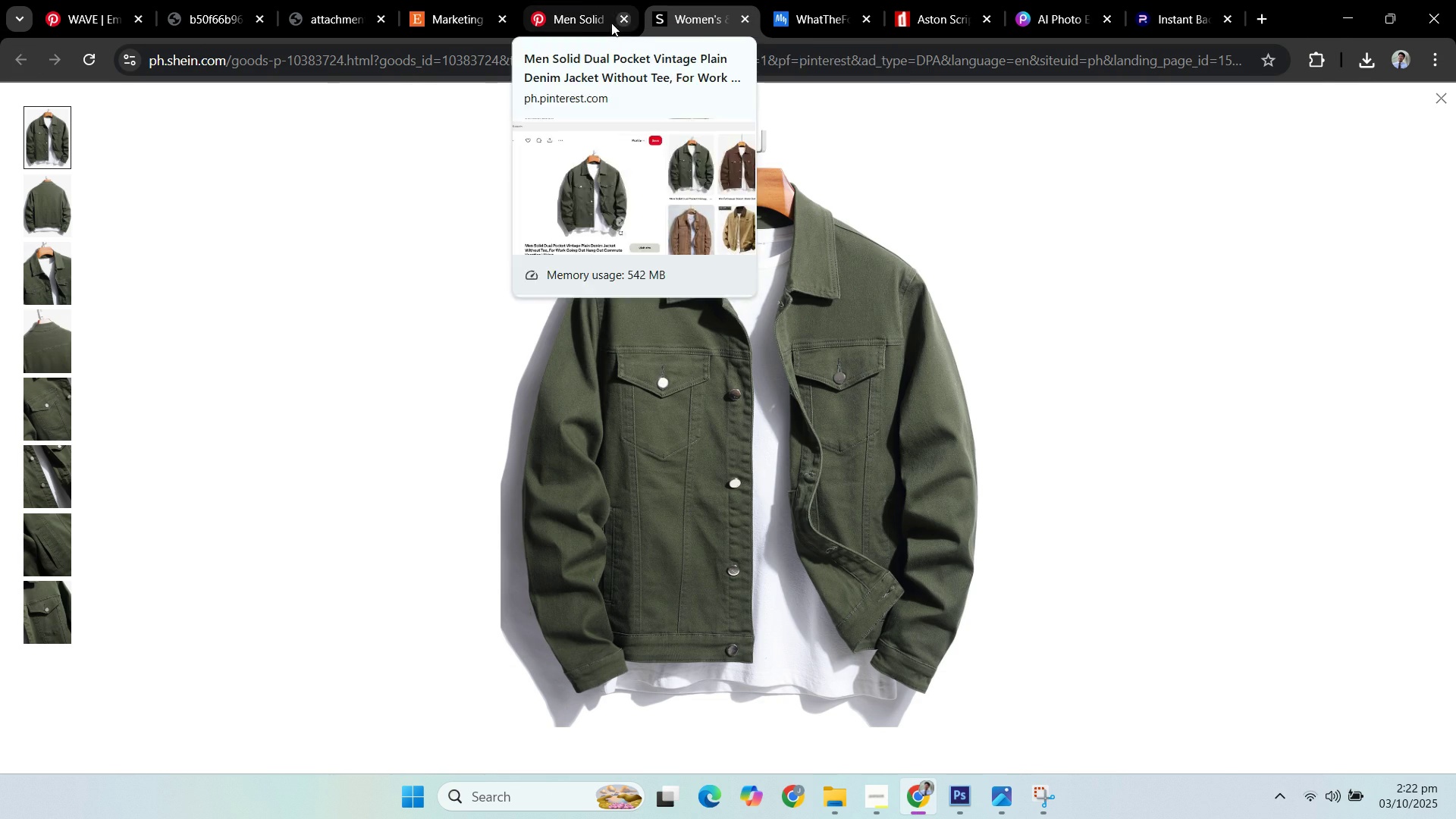 
left_click([586, 18])
 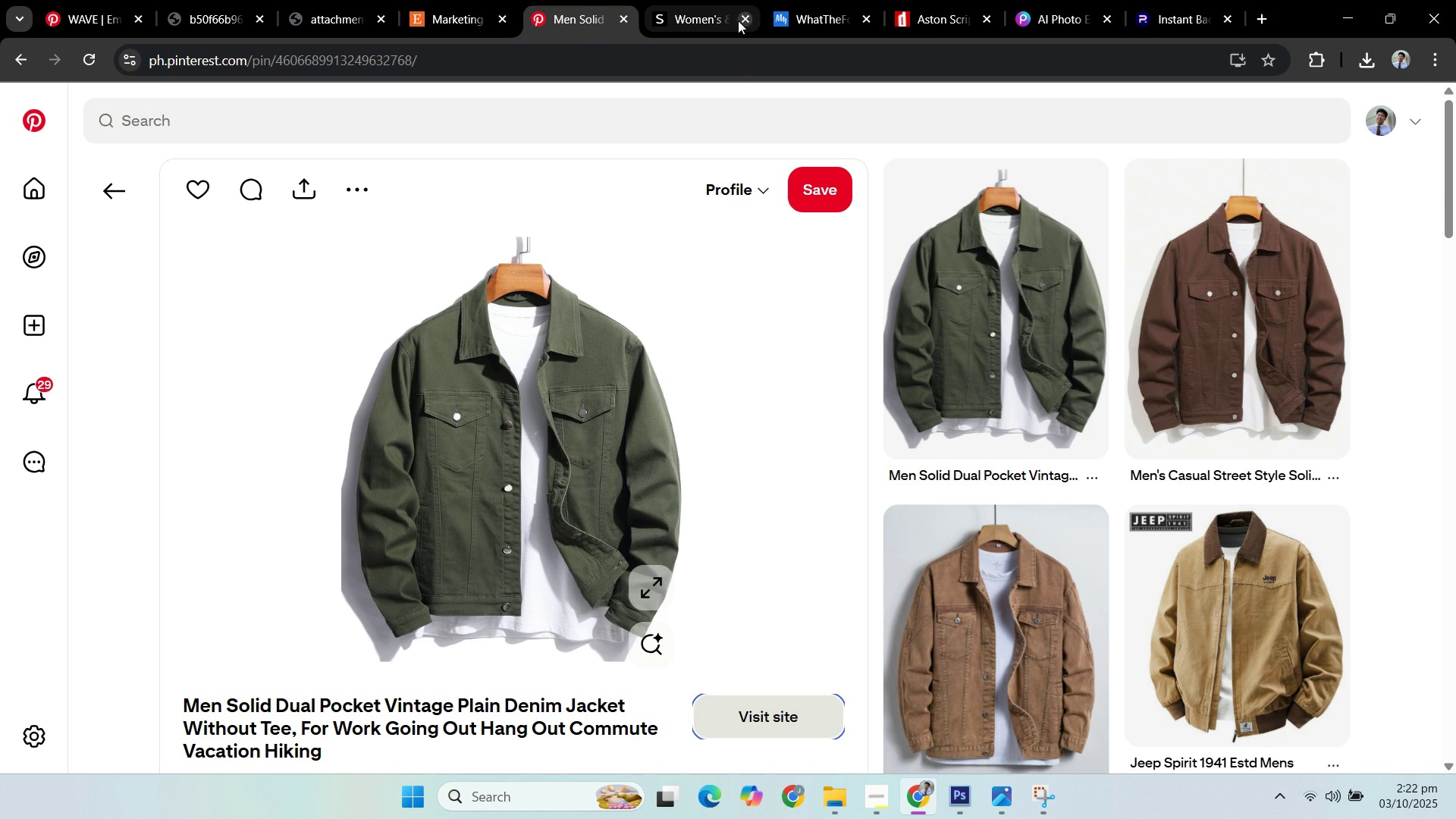 
left_click([739, 20])
 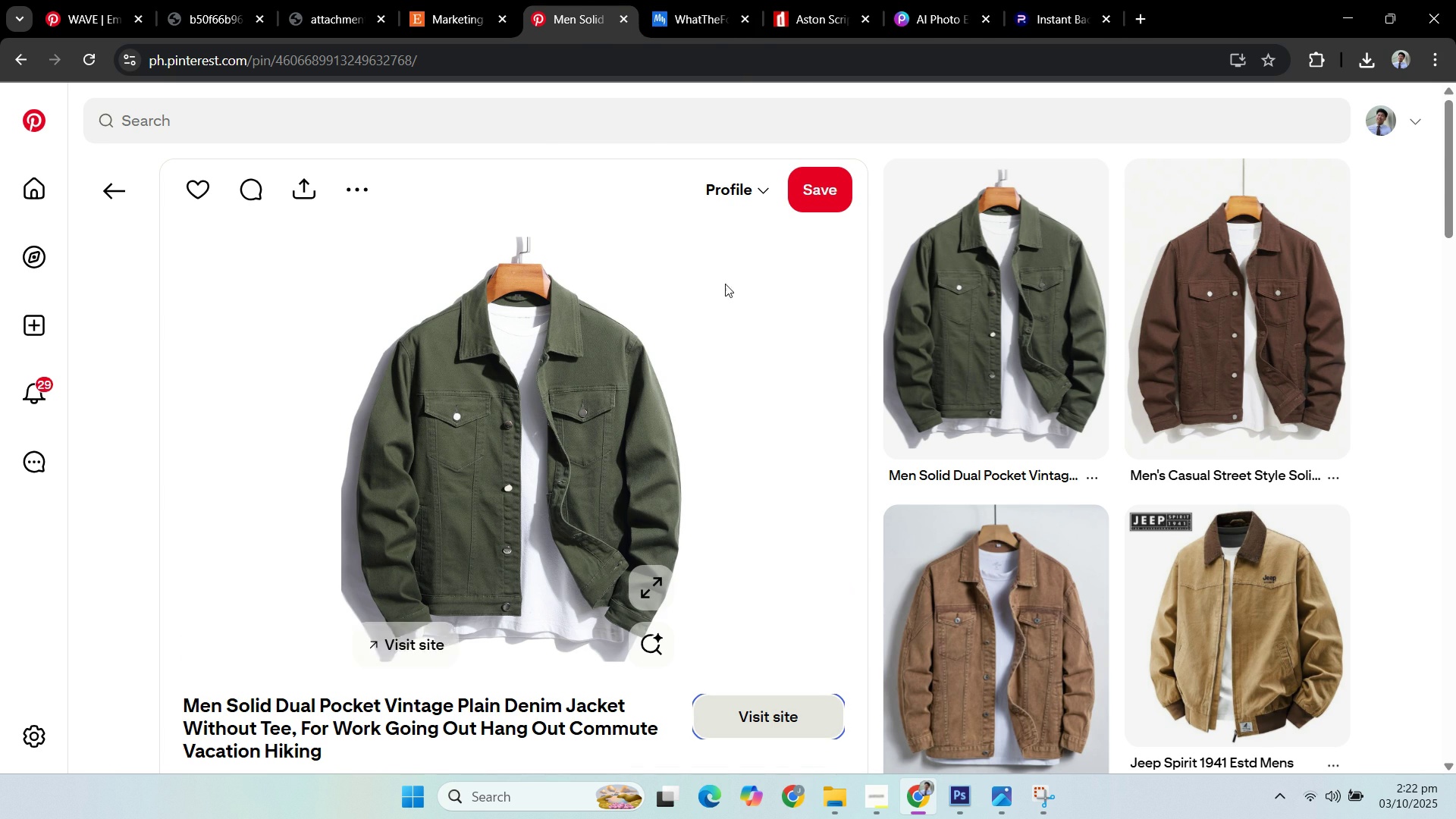 
scroll: coordinate [821, 356], scroll_direction: down, amount: 10.0
 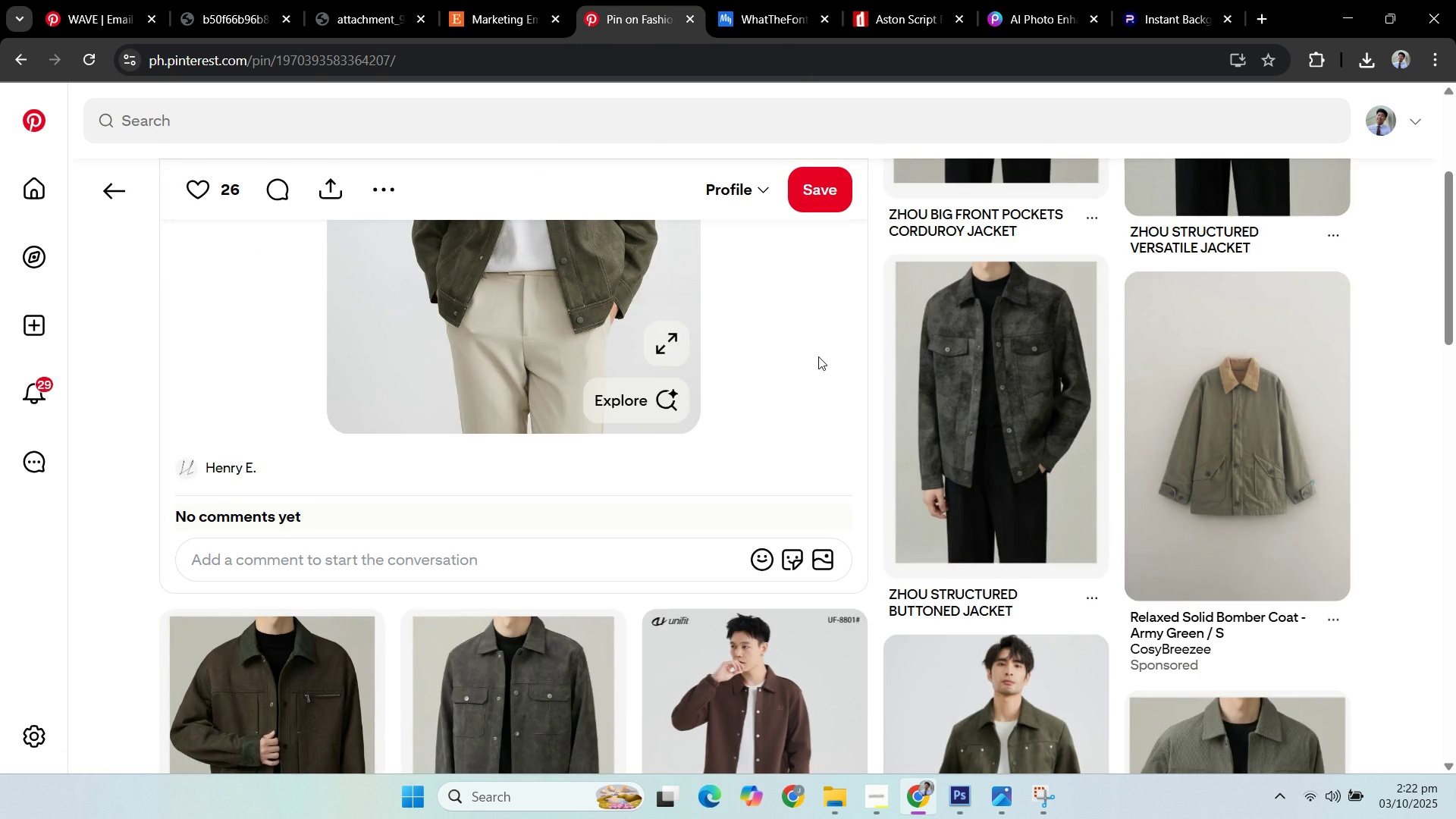 
scroll: coordinate [814, 359], scroll_direction: up, amount: 4.0
 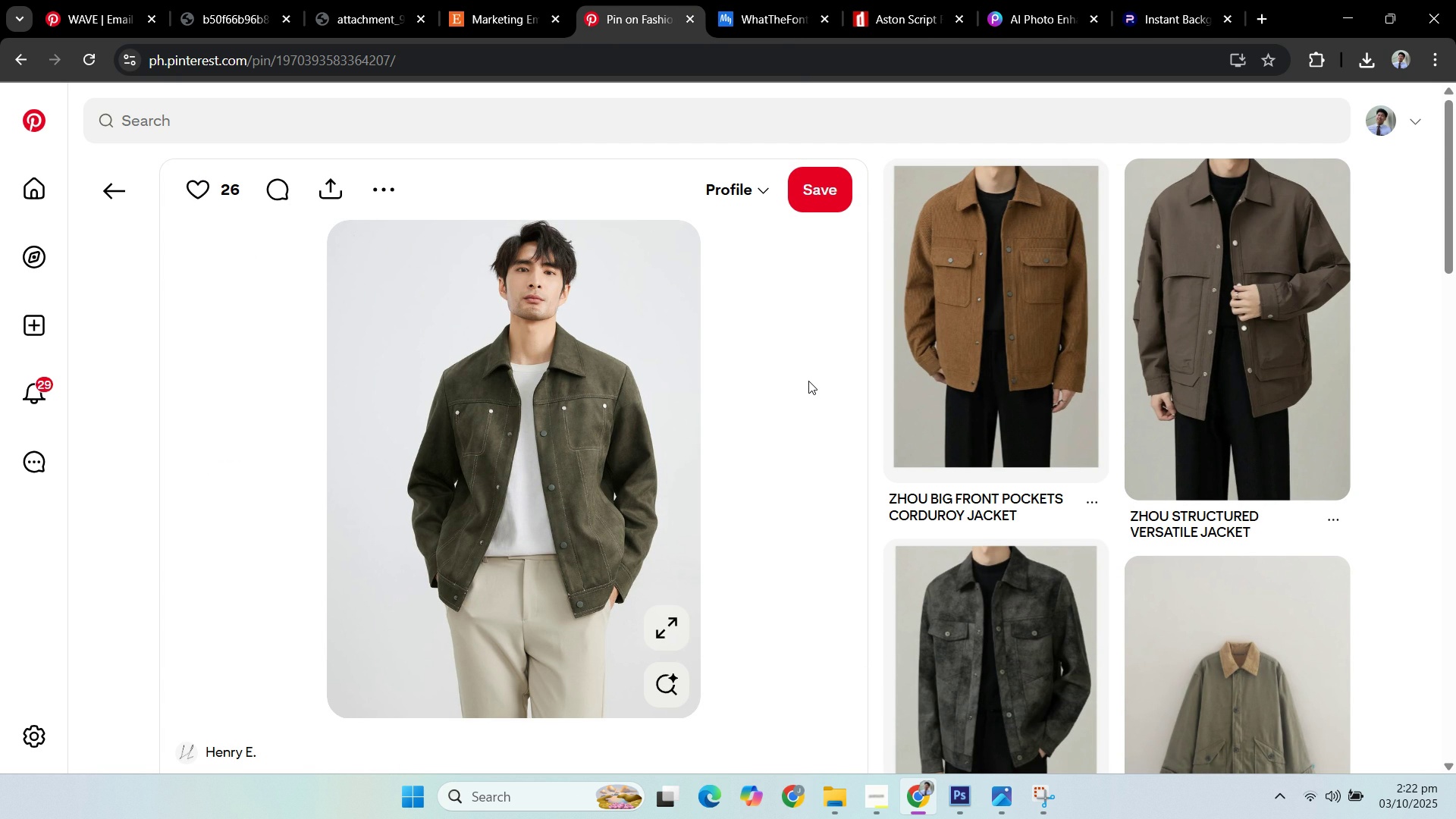 
scroll: coordinate [672, 588], scroll_direction: down, amount: 9.0
 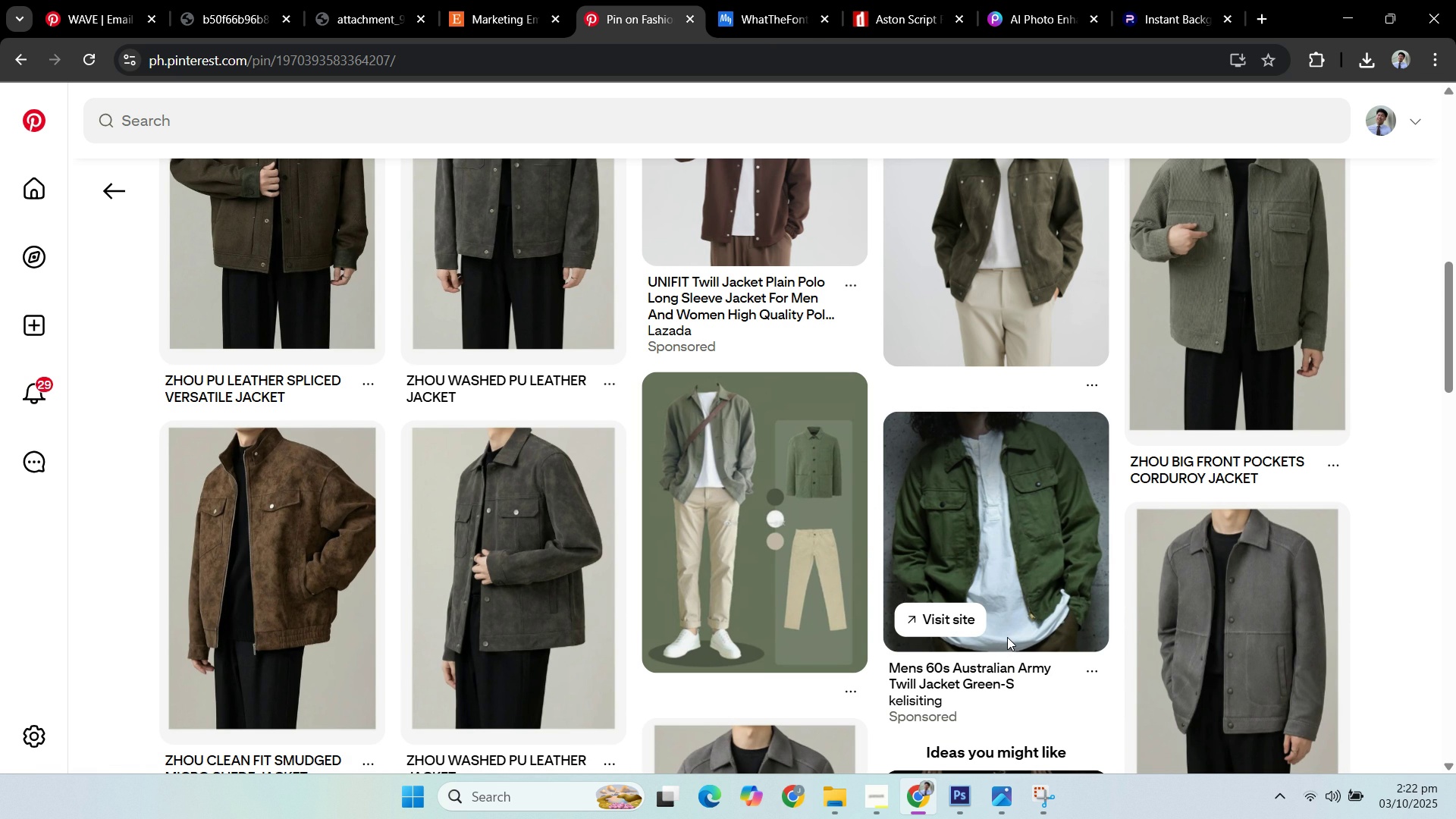 
wait(7.3)
 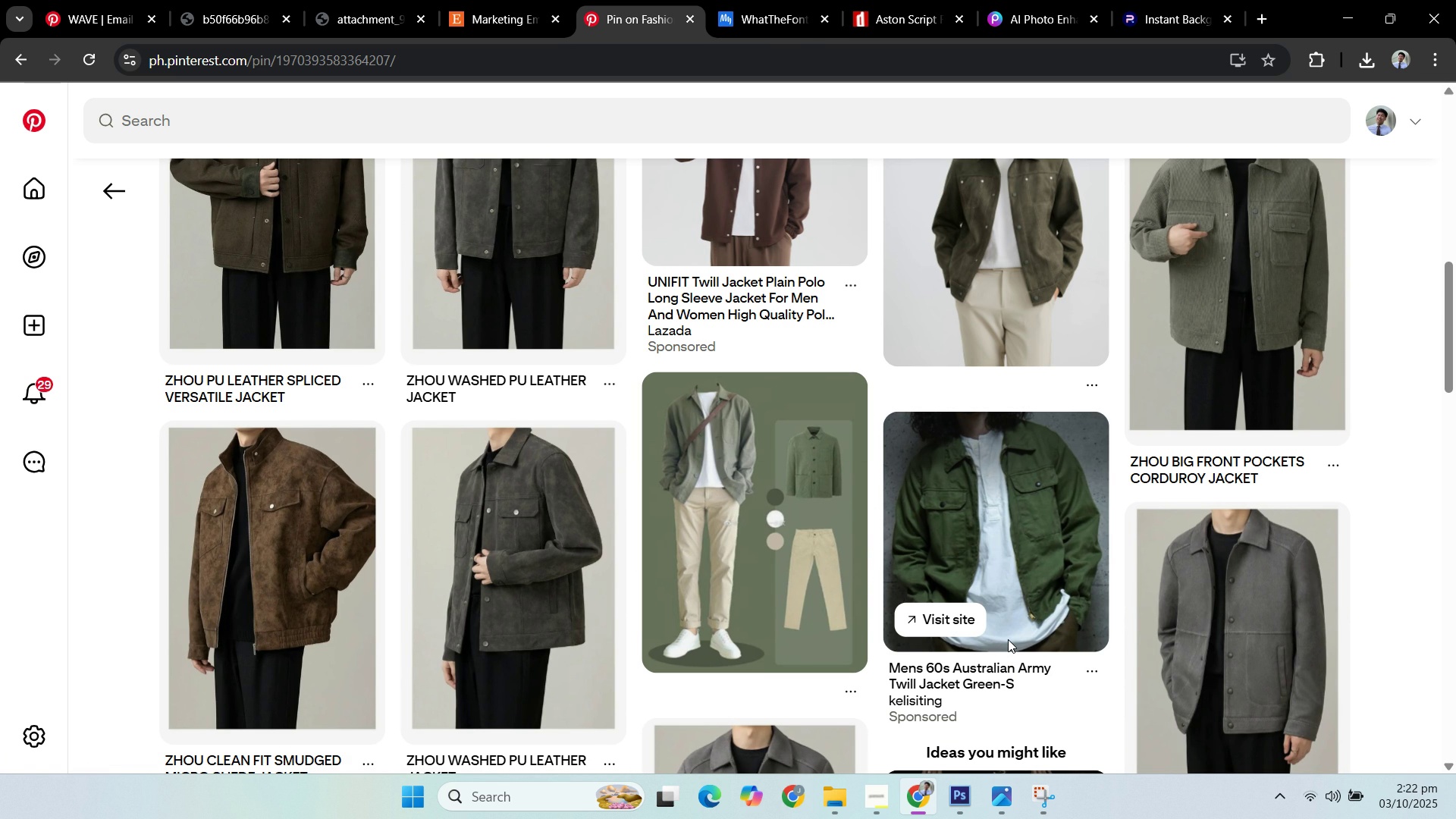 
scroll: coordinate [1006, 637], scroll_direction: down, amount: 3.0
 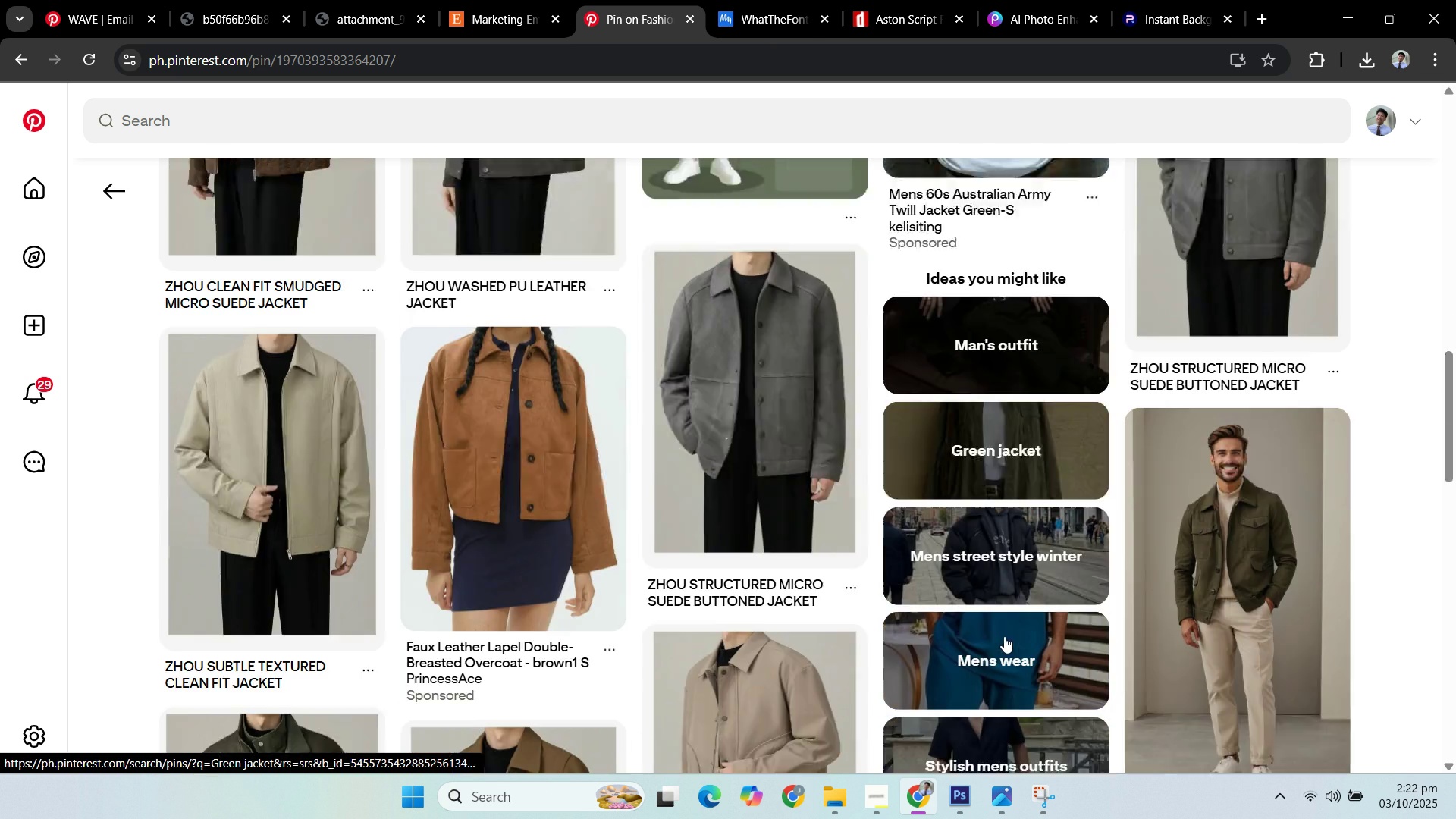 
scroll: coordinate [691, 614], scroll_direction: up, amount: 12.0
 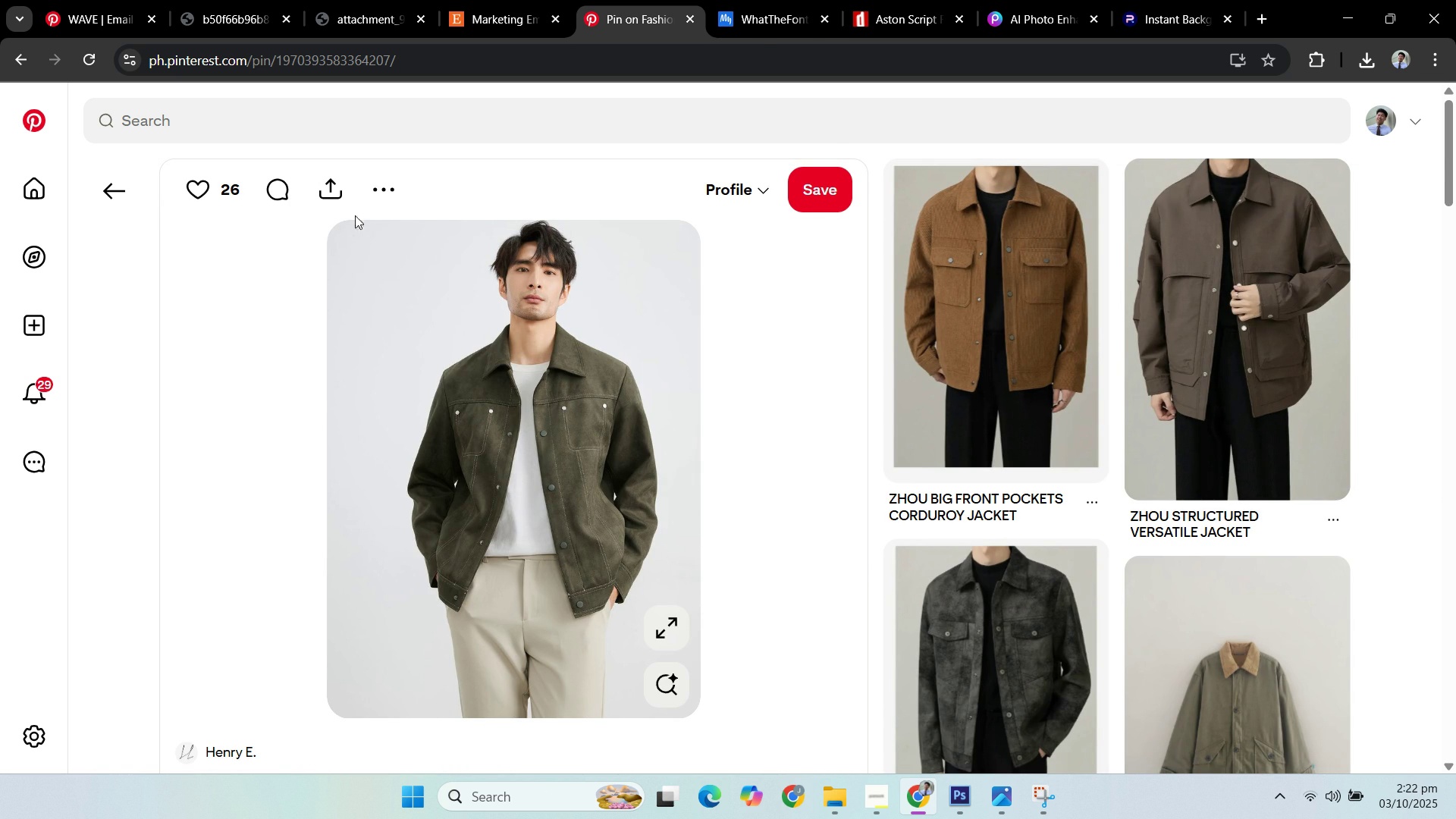 
left_click([383, 200])
 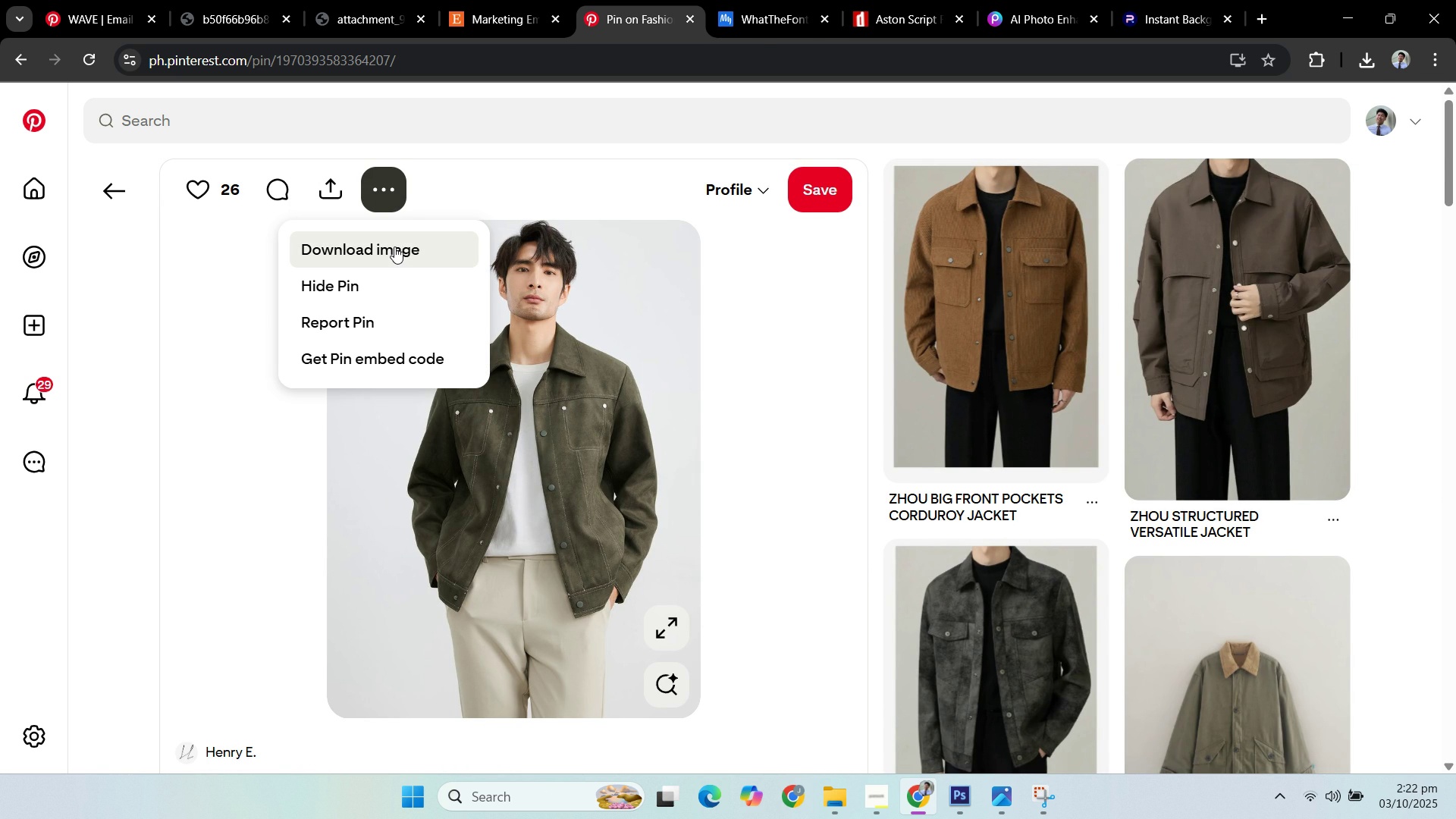 
left_click([394, 246])
 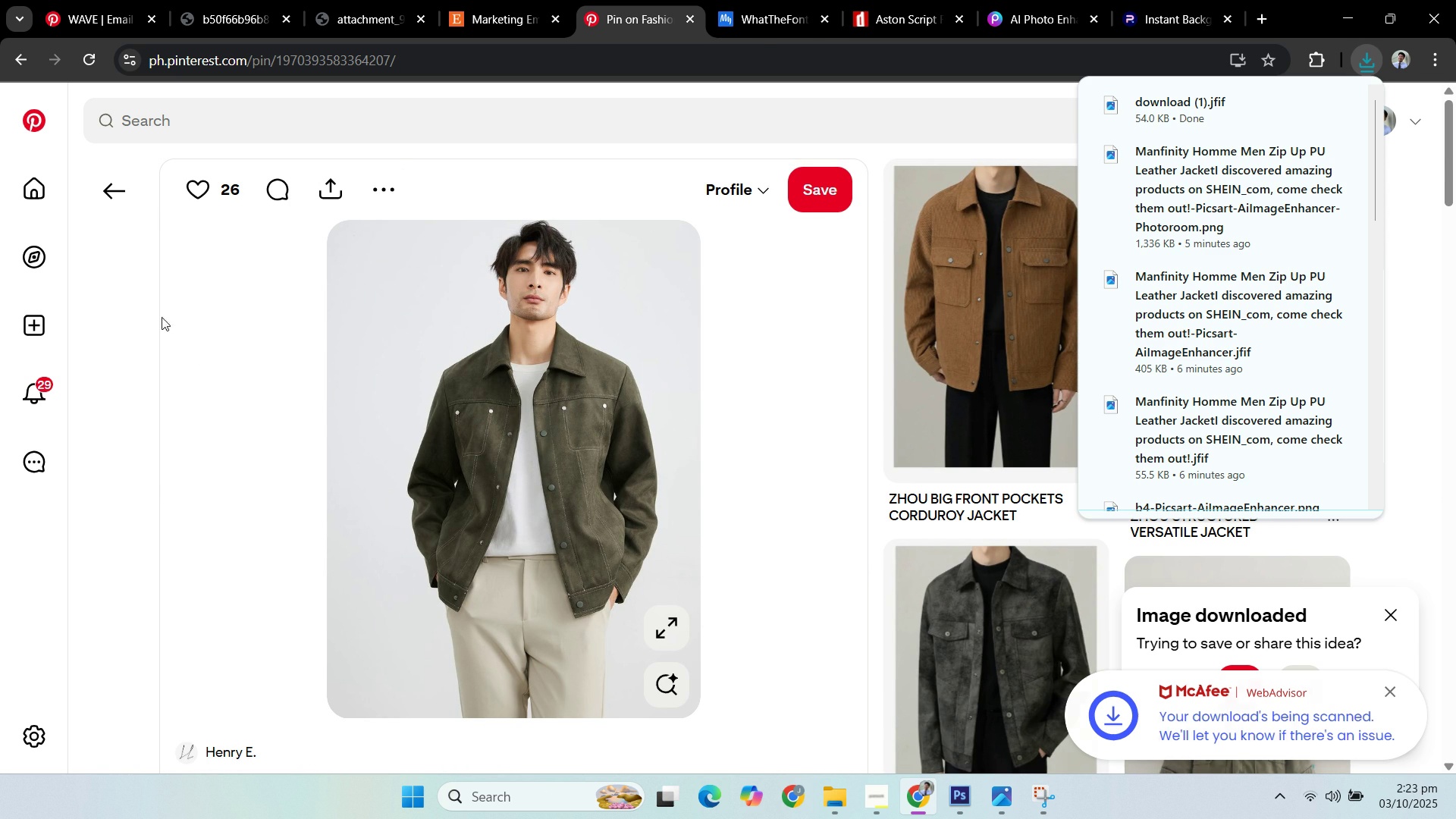 
scroll: coordinate [331, 341], scroll_direction: down, amount: 22.0
 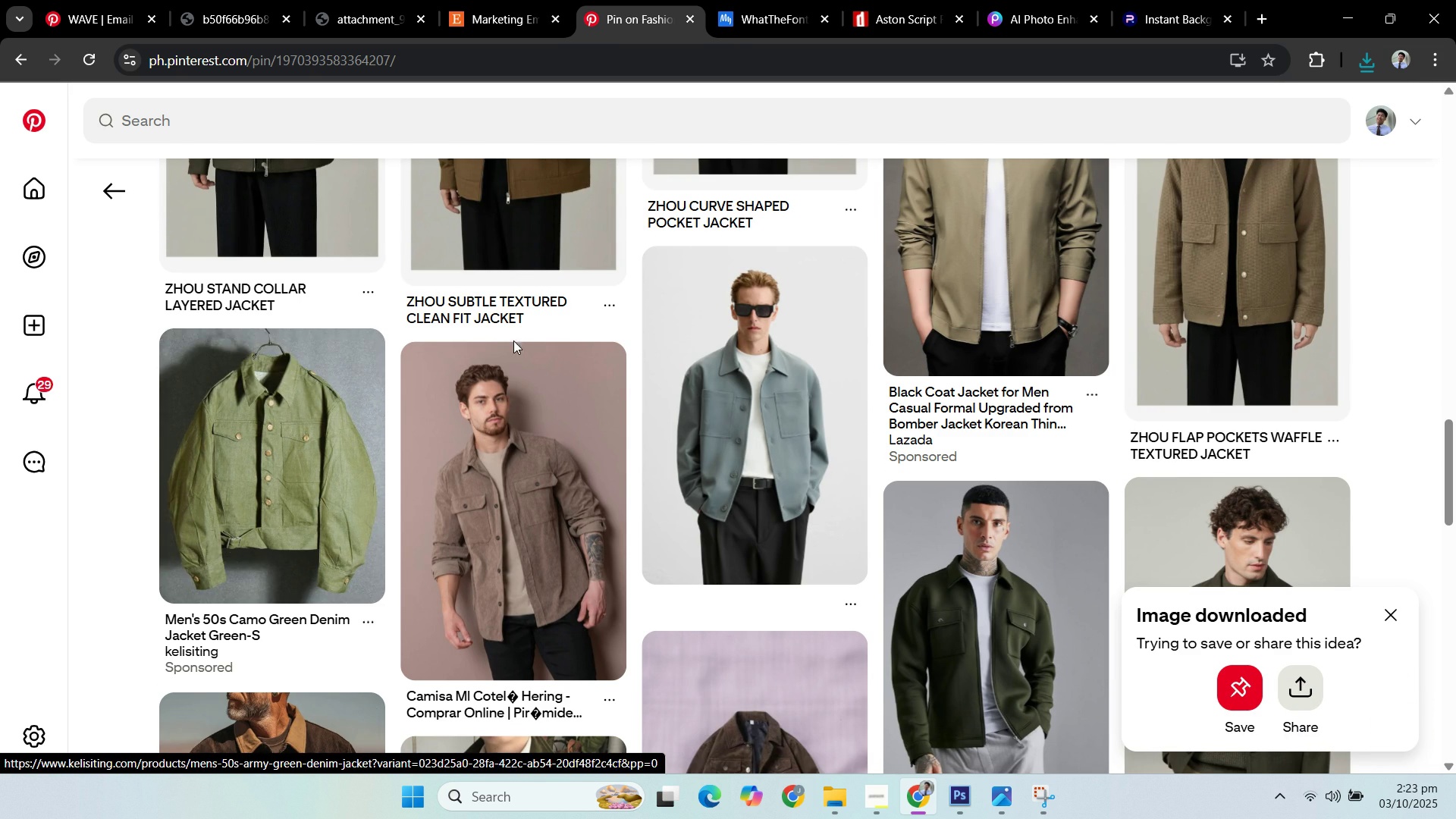 
left_click([737, 340])
 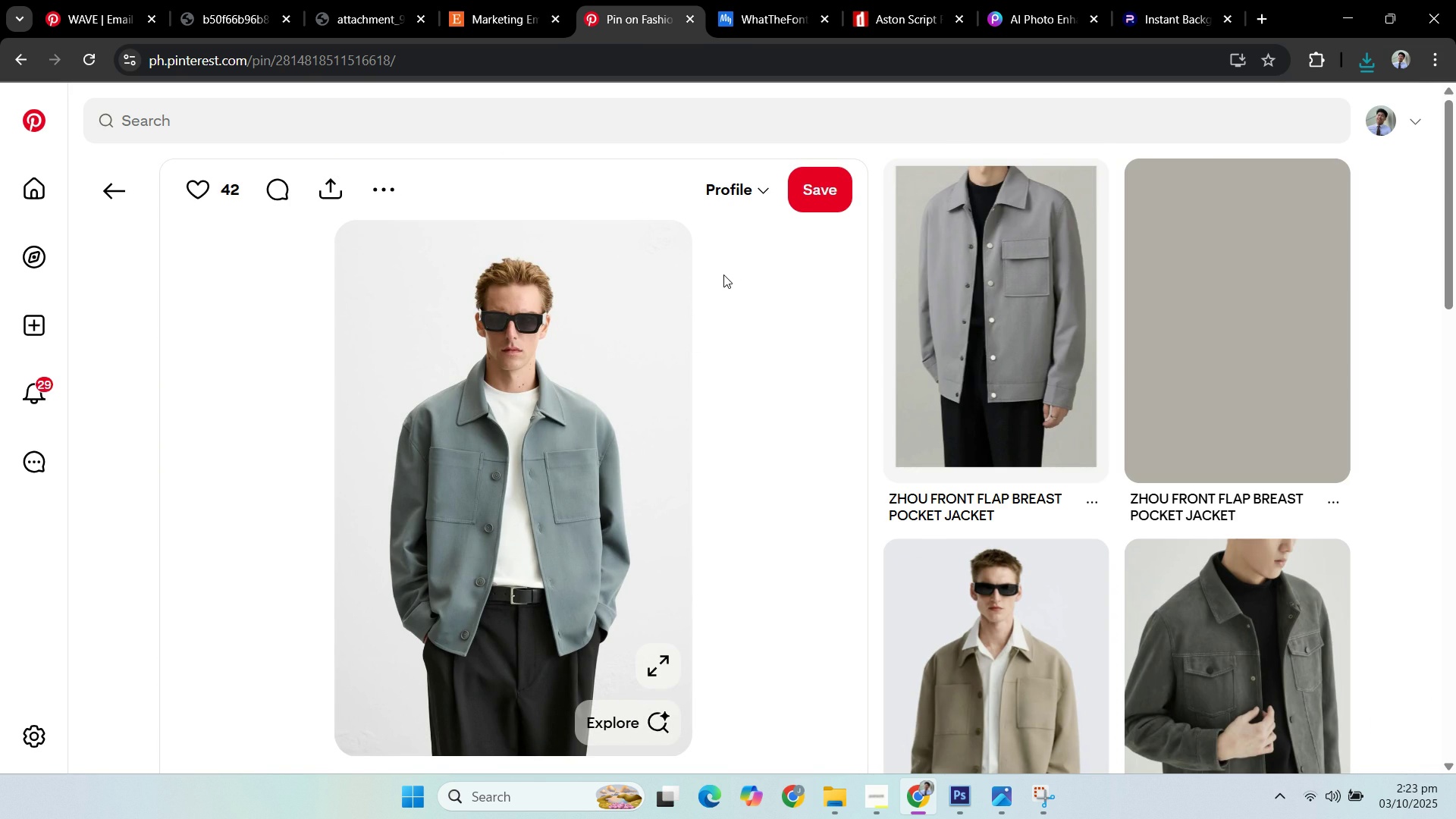 
scroll: coordinate [787, 346], scroll_direction: down, amount: 13.0
 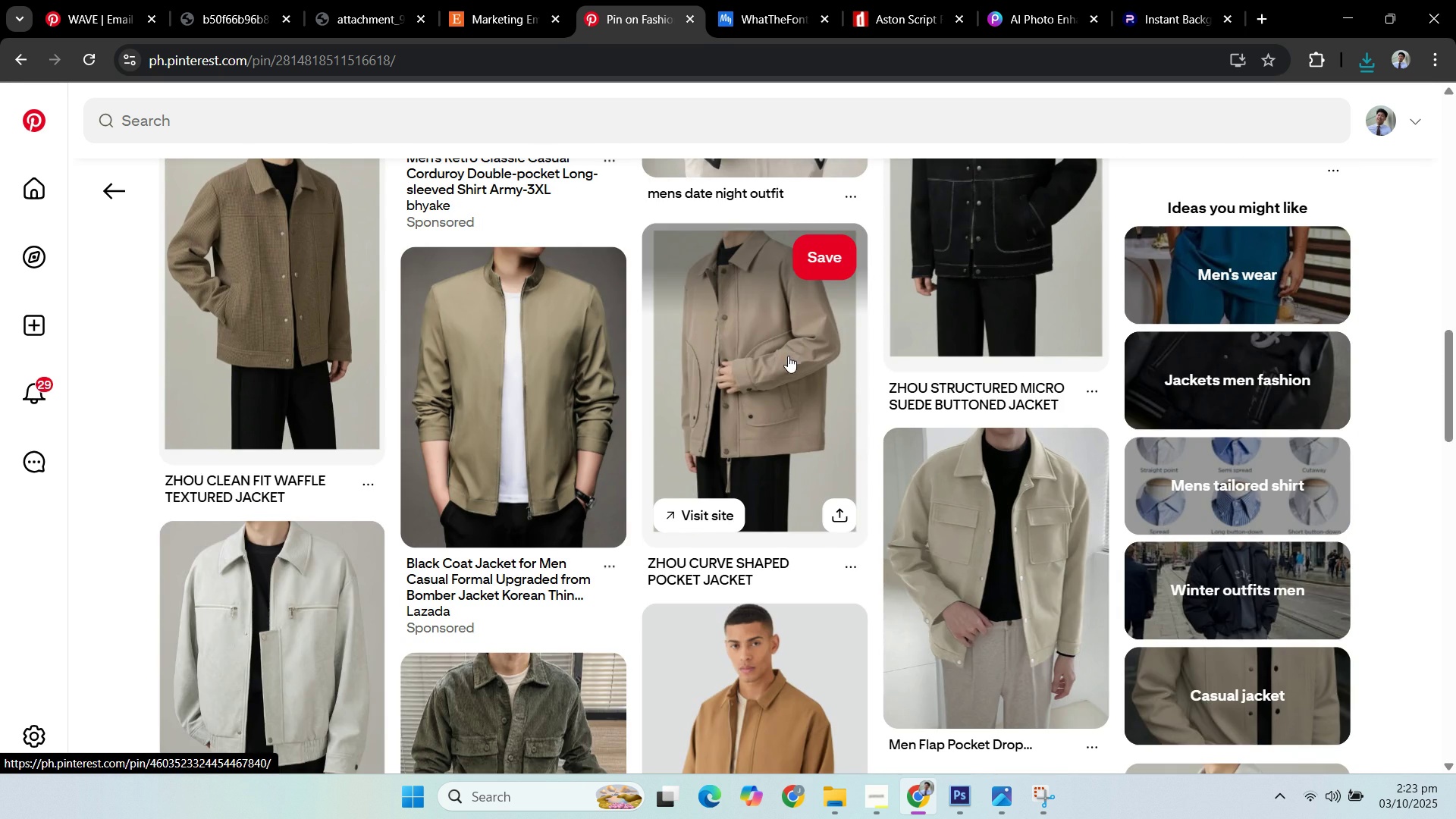 
scroll: coordinate [683, 337], scroll_direction: up, amount: 21.0
 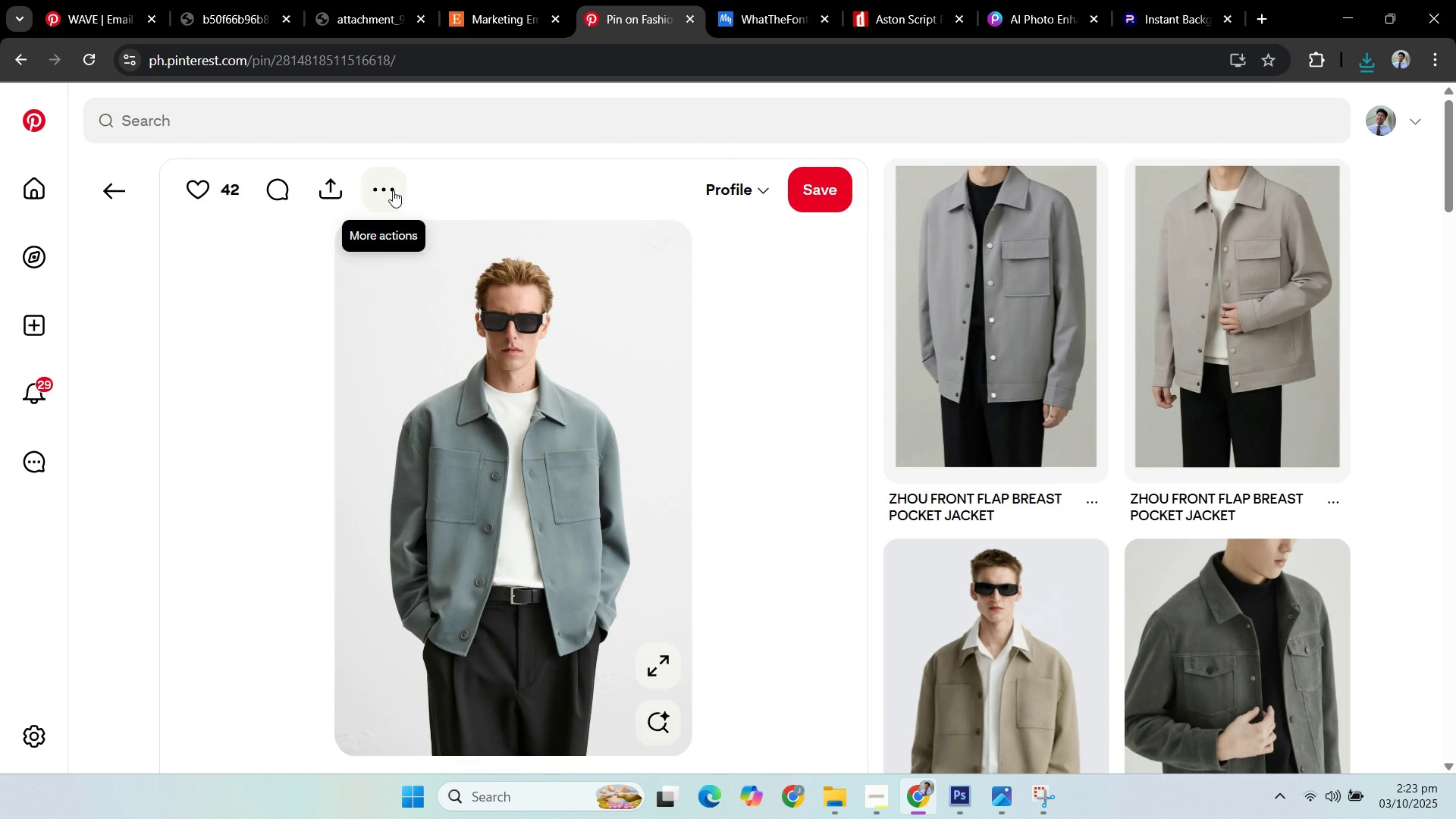 
left_click([393, 190])
 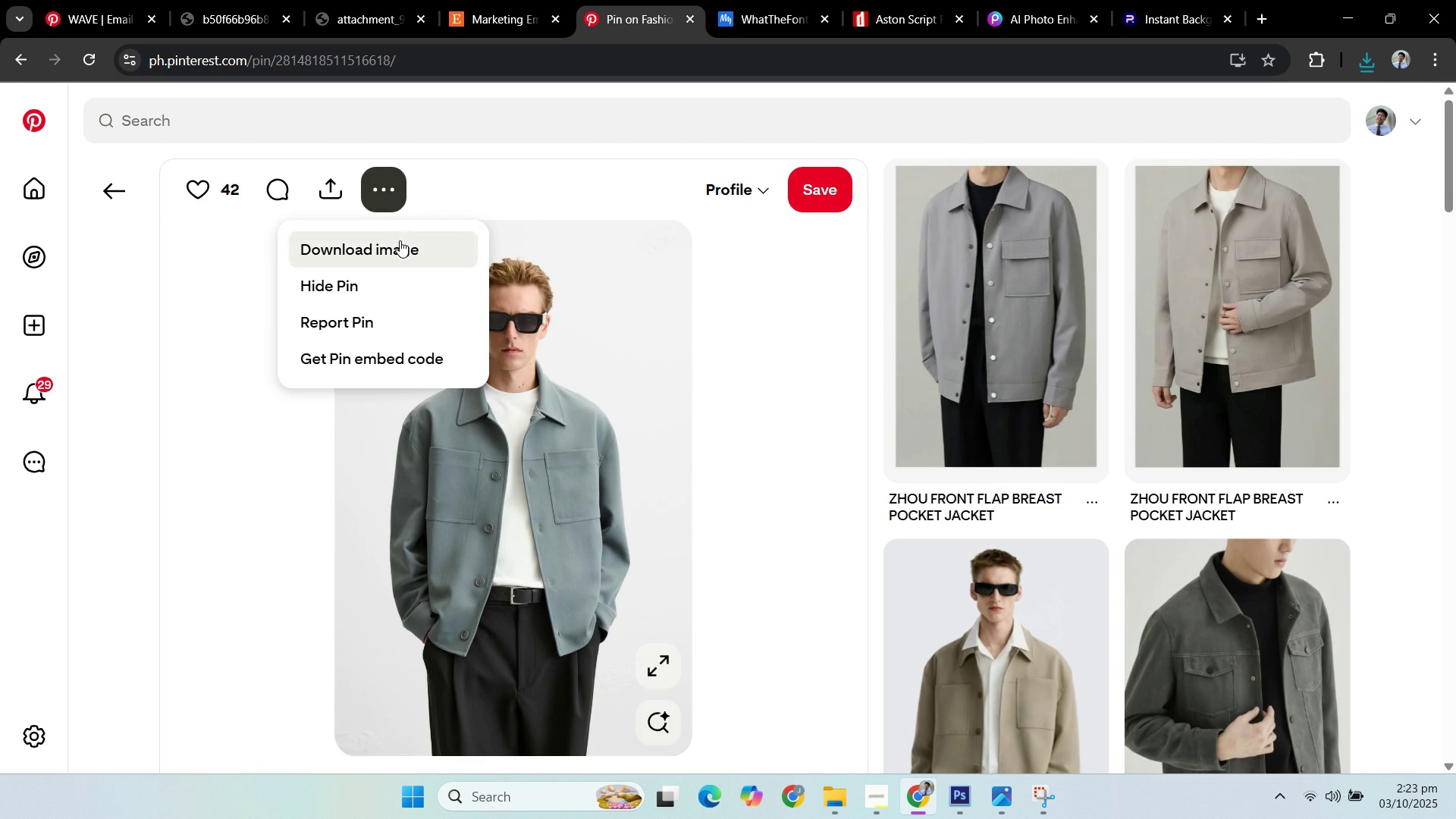 
left_click([400, 240])
 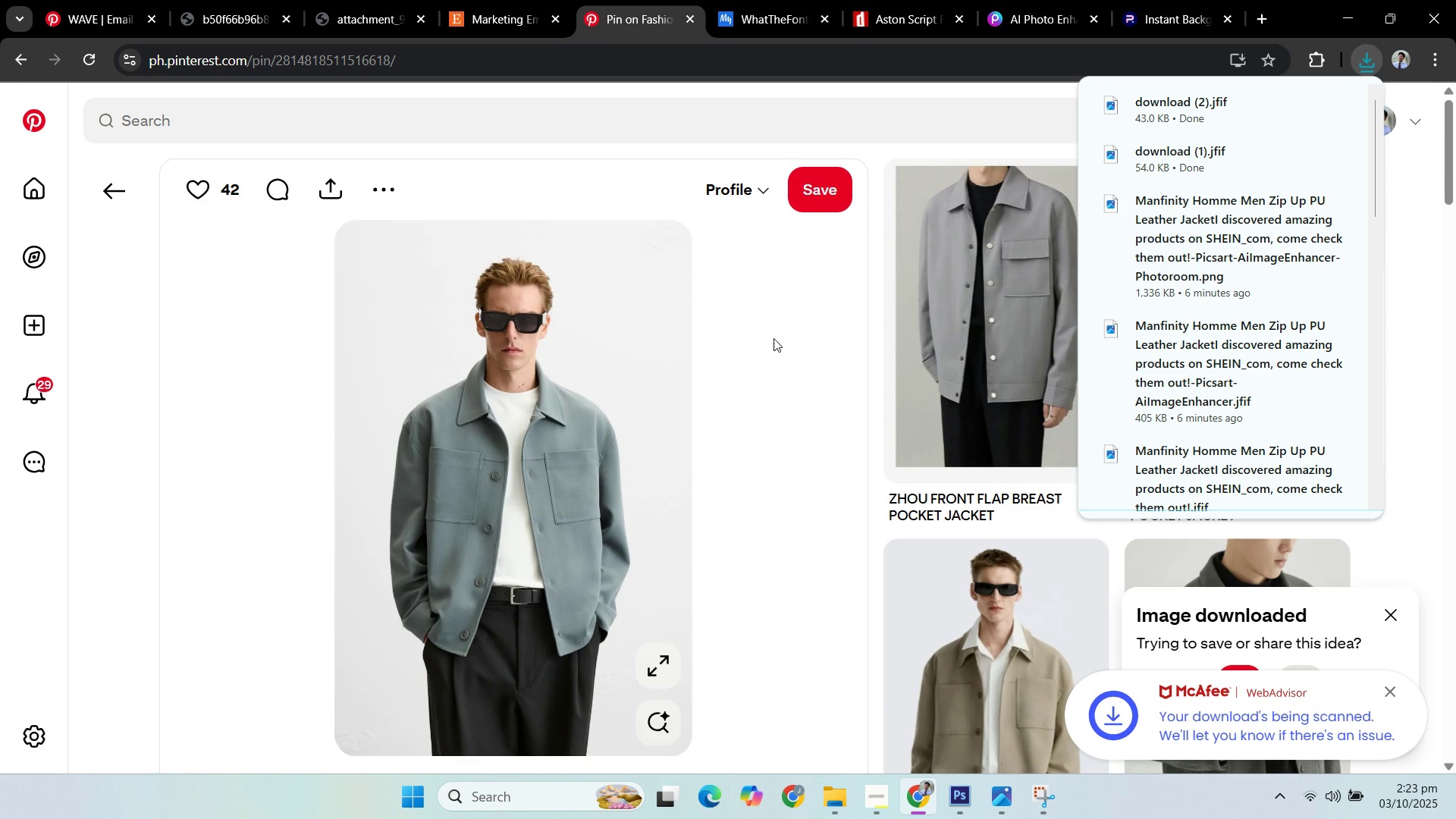 
left_click([776, 338])
 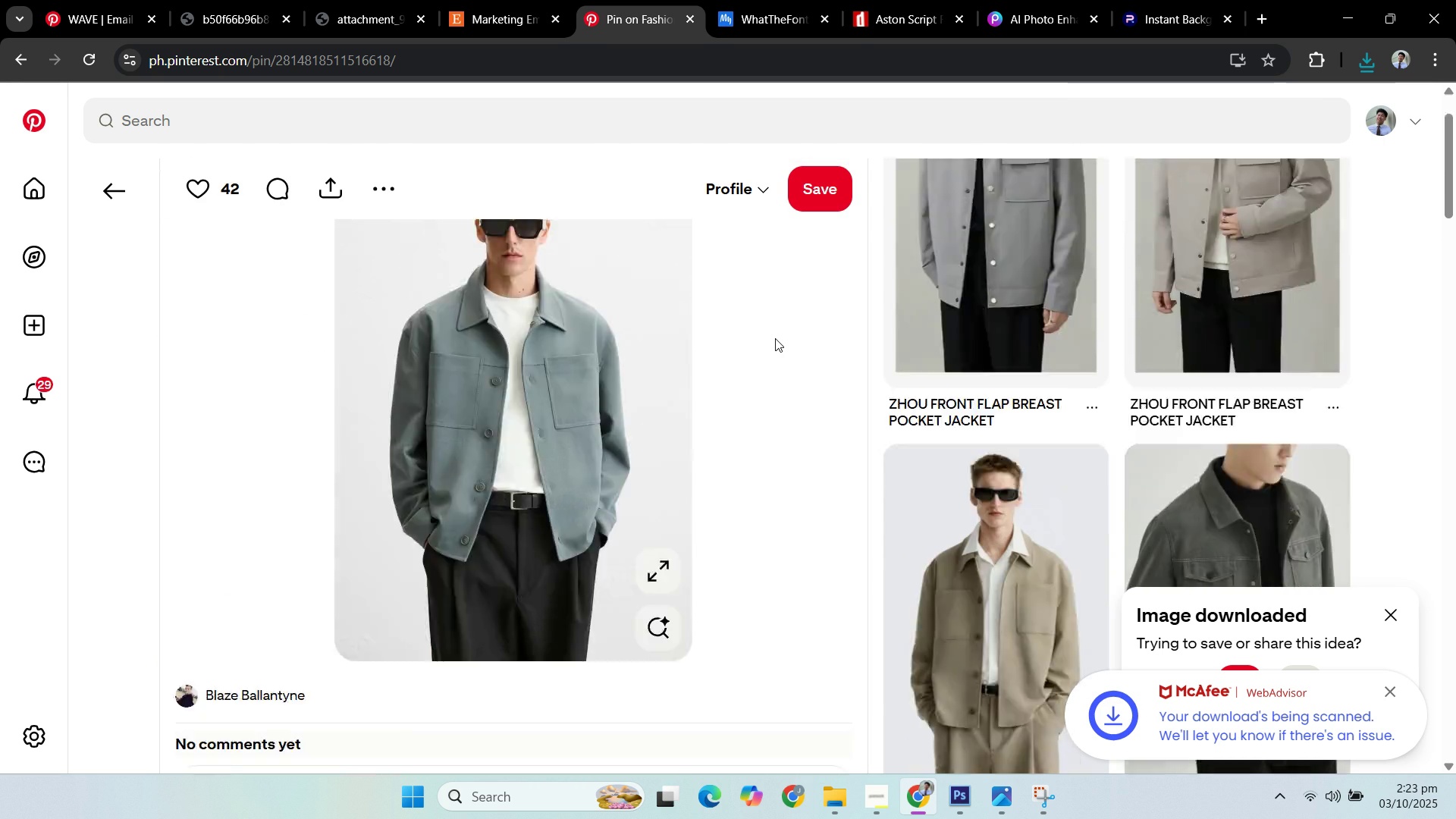 
scroll: coordinate [834, 326], scroll_direction: down, amount: 18.0
 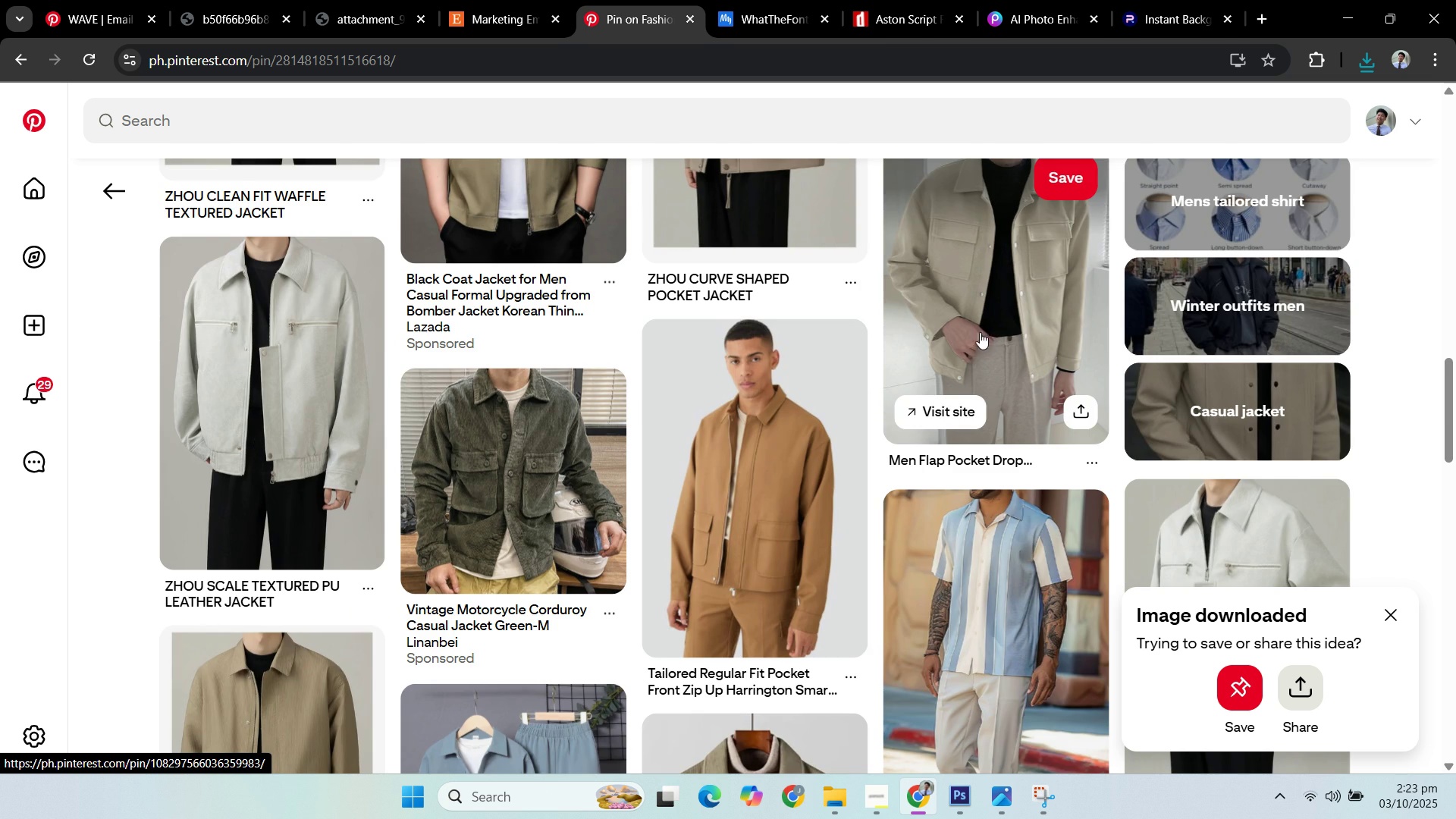 
left_click([770, 397])
 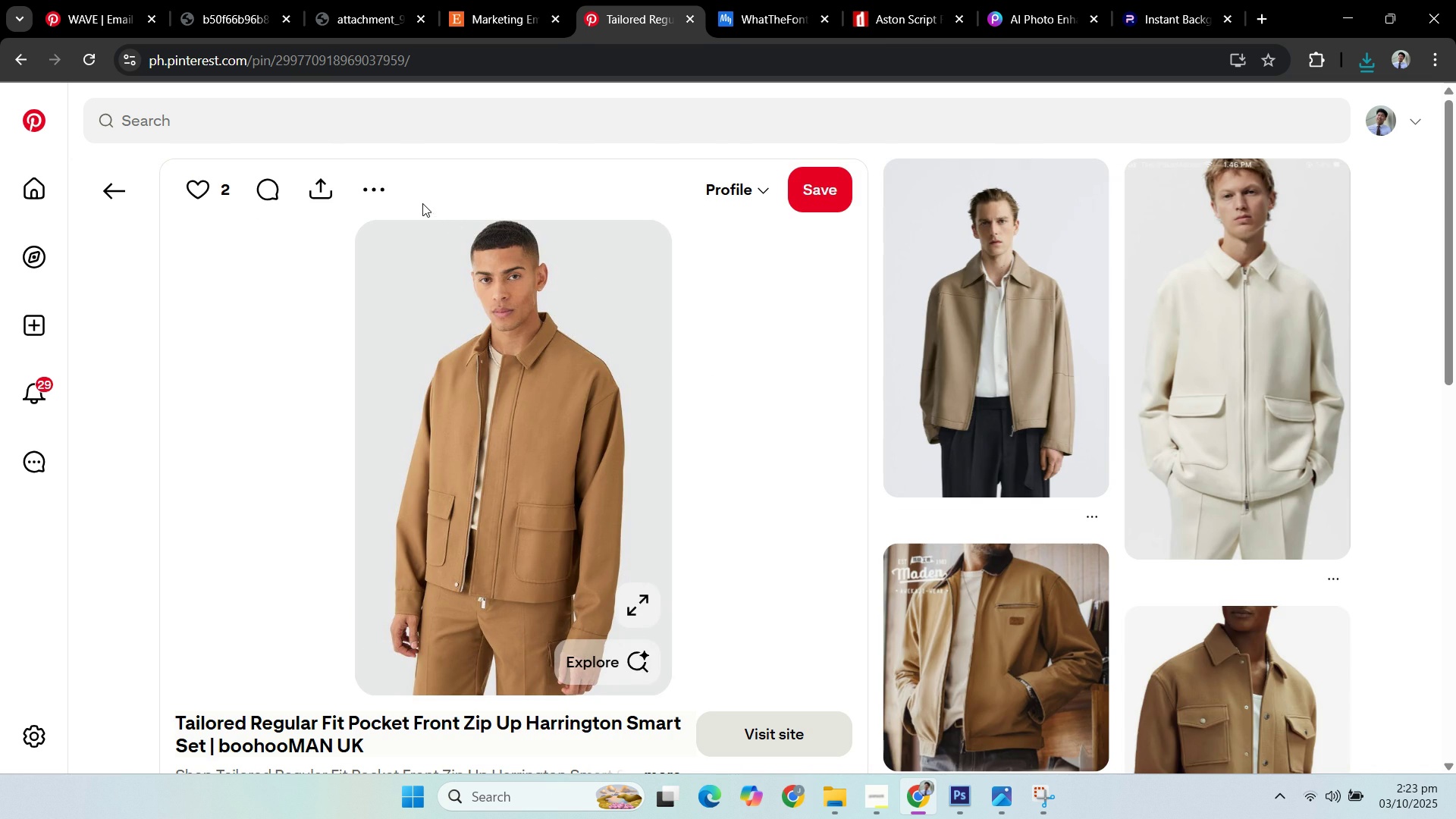 
left_click([387, 195])
 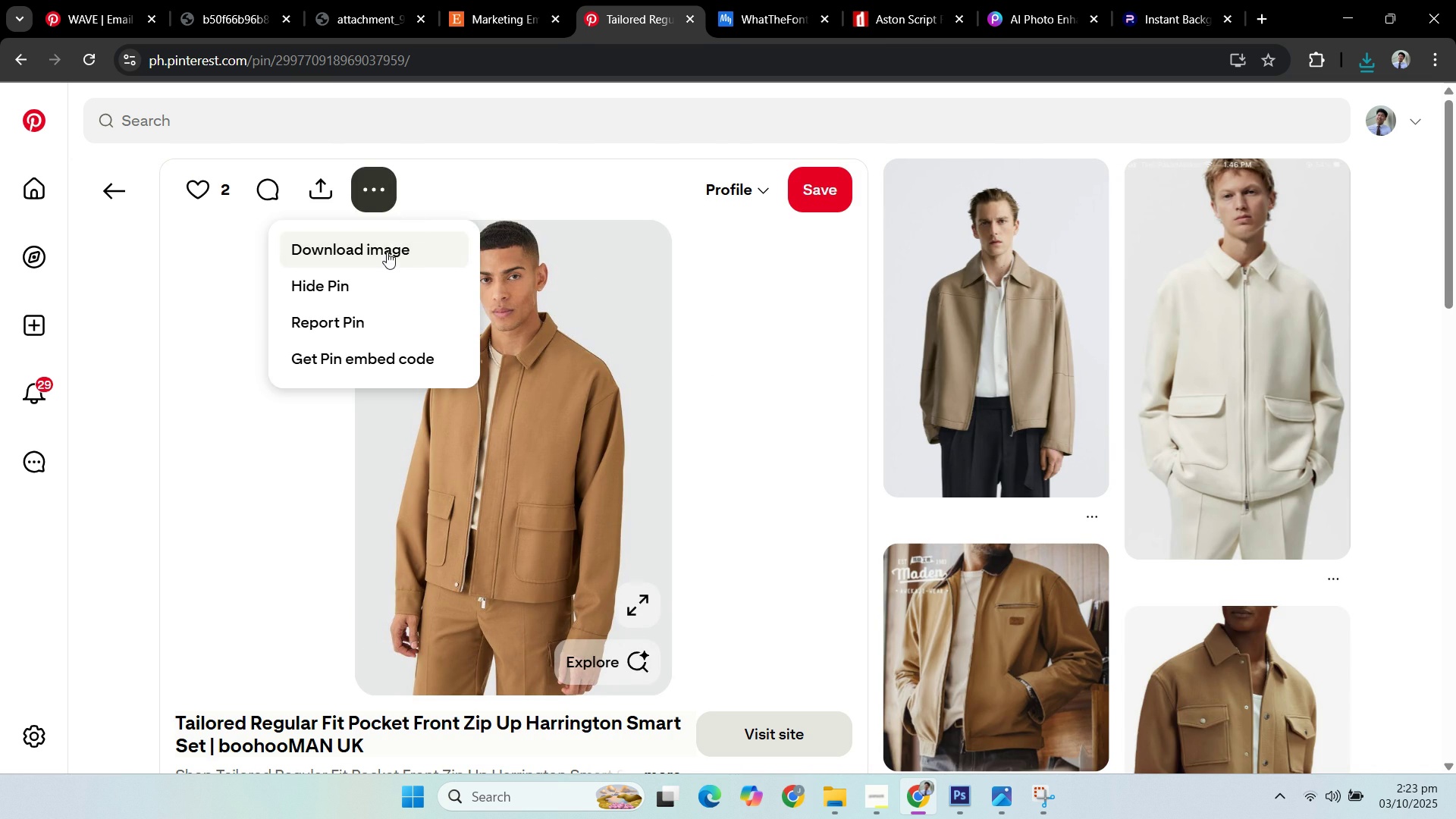 
left_click([387, 252])
 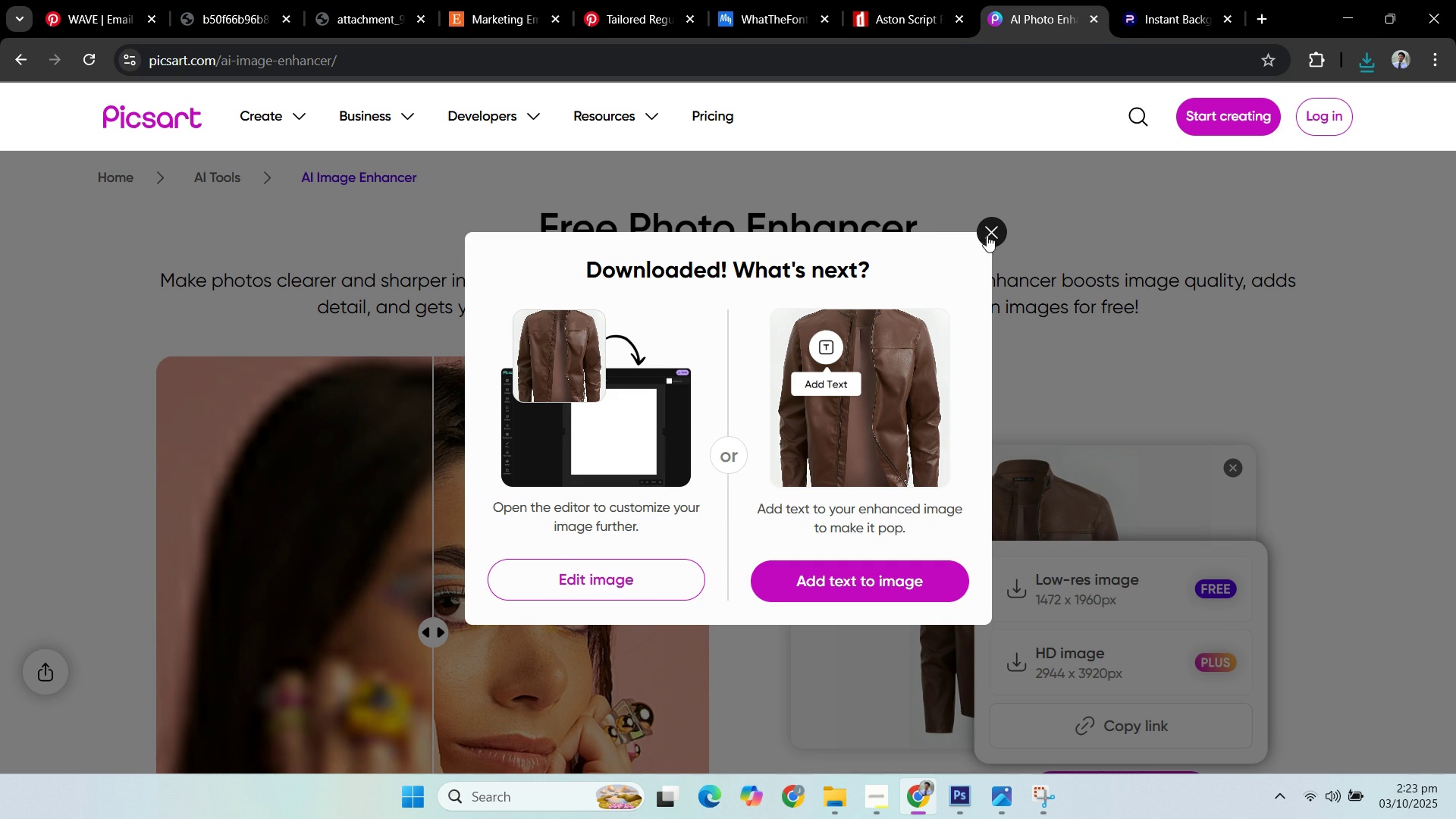 
wait(5.02)
 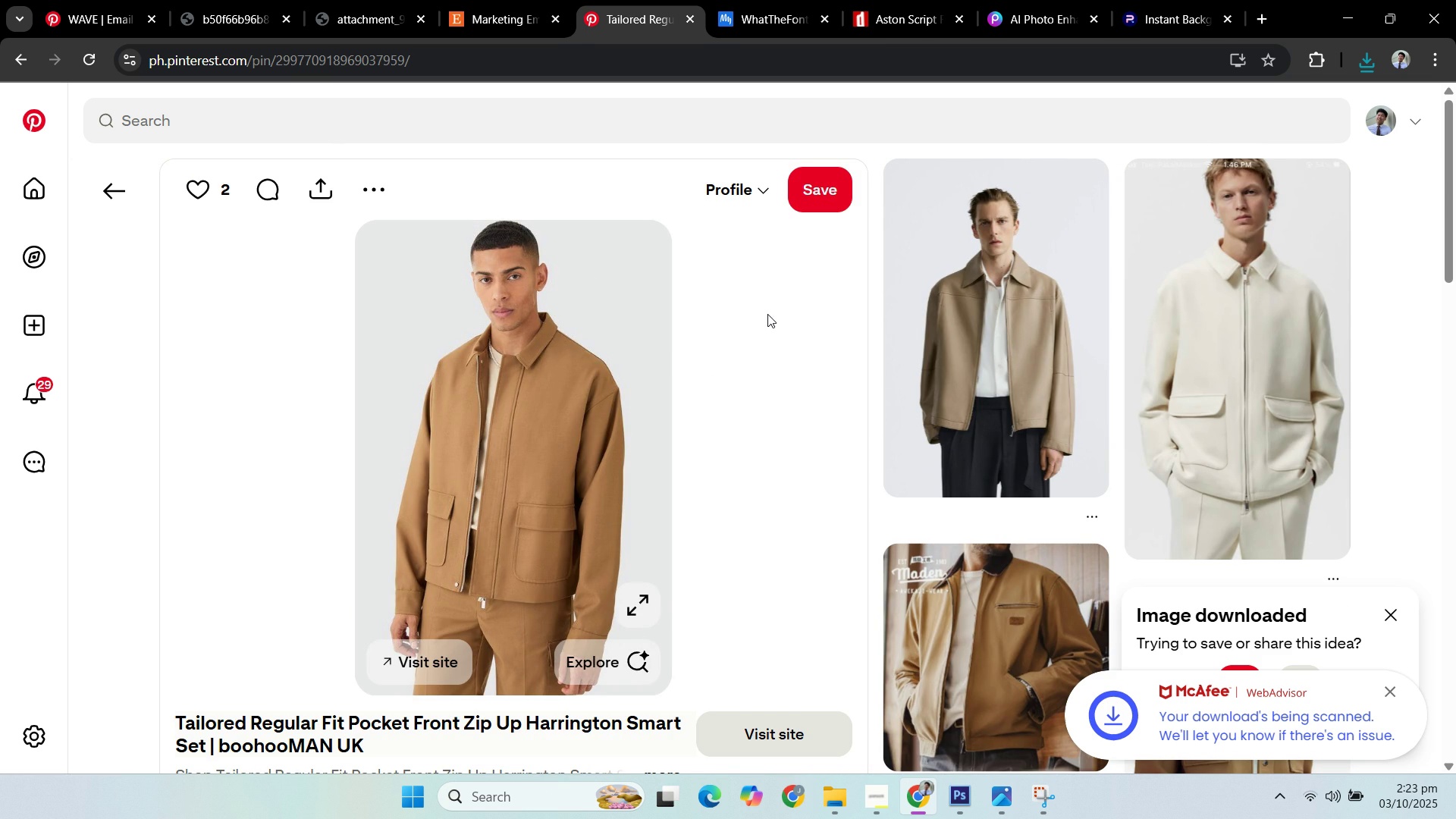 
double_click([1319, 457])
 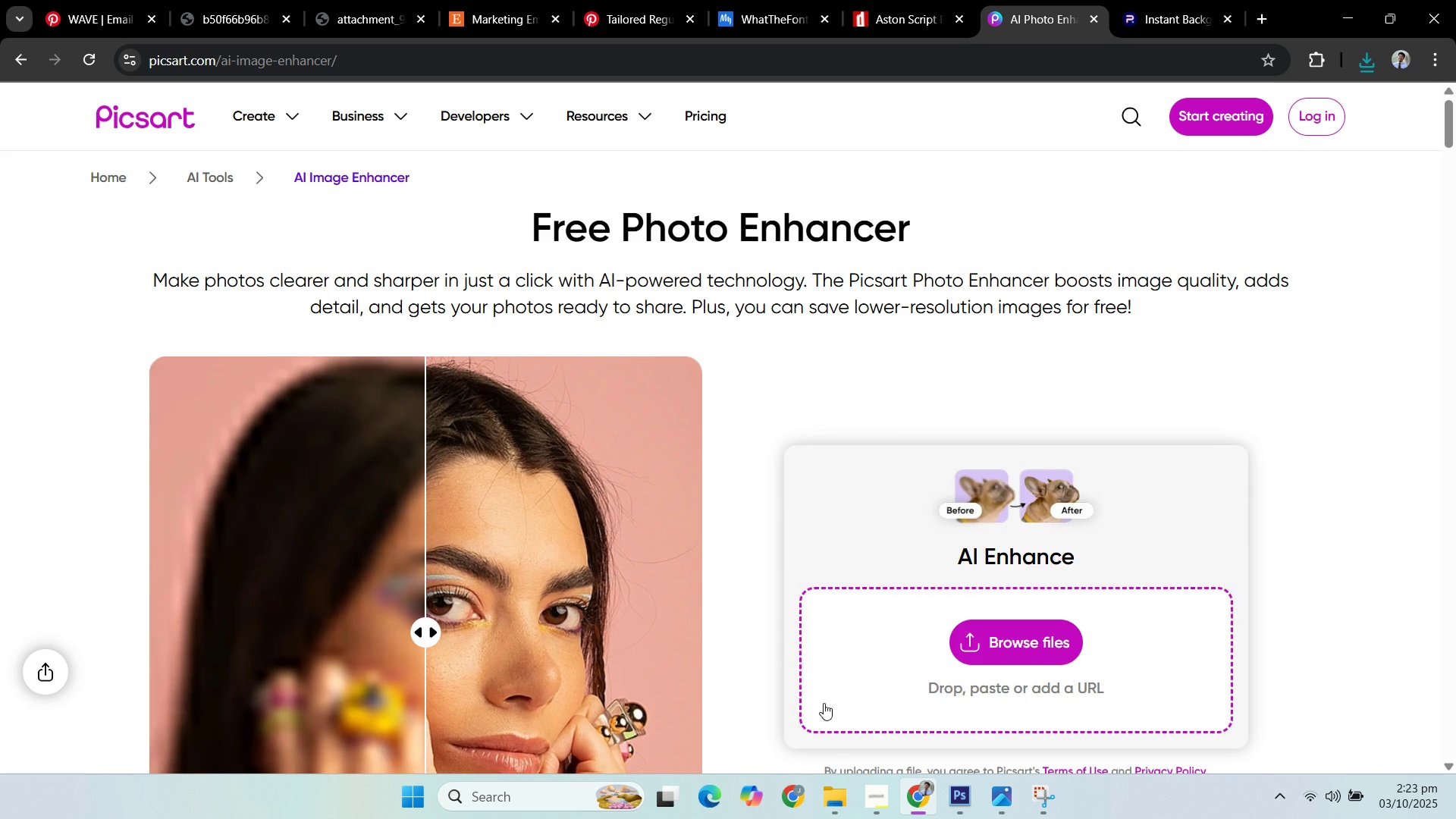 
scroll: coordinate [824, 702], scroll_direction: down, amount: 1.0